 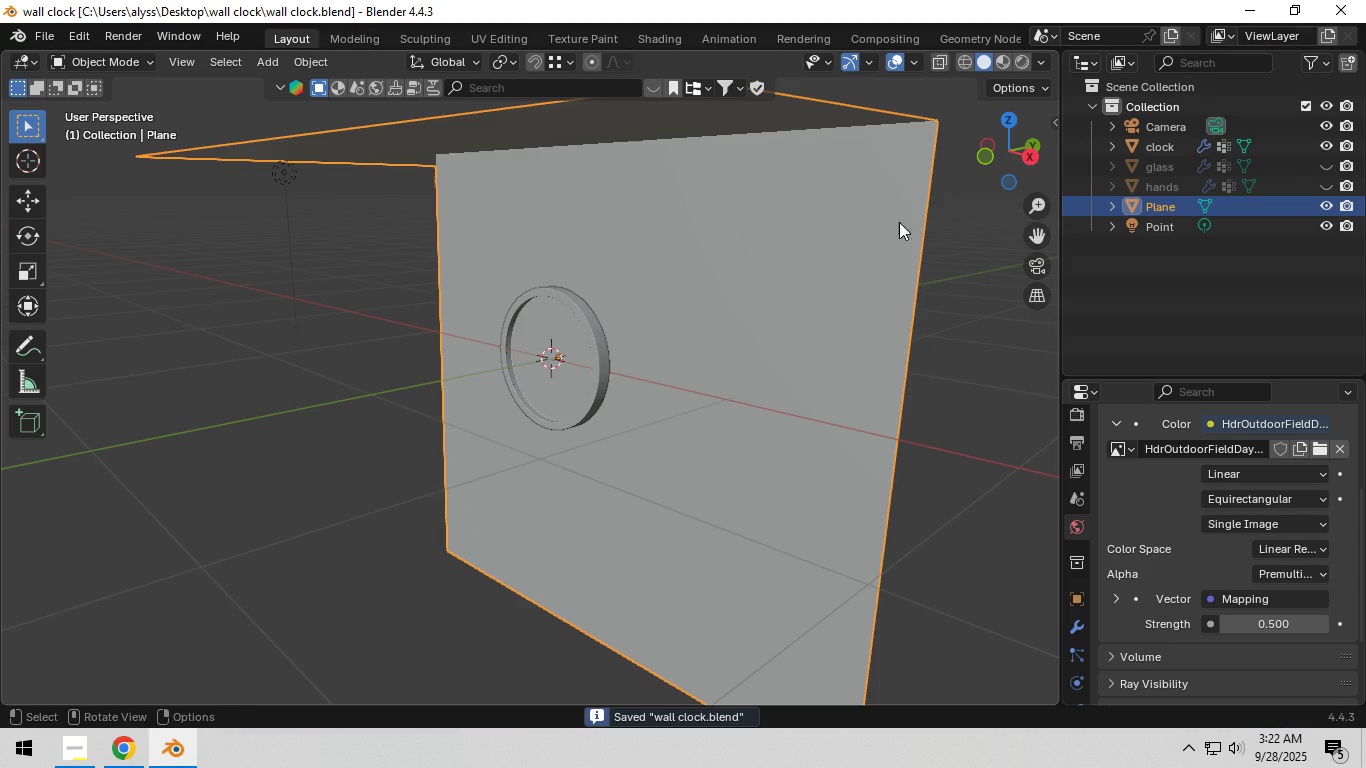 
left_click([1262, 7])
 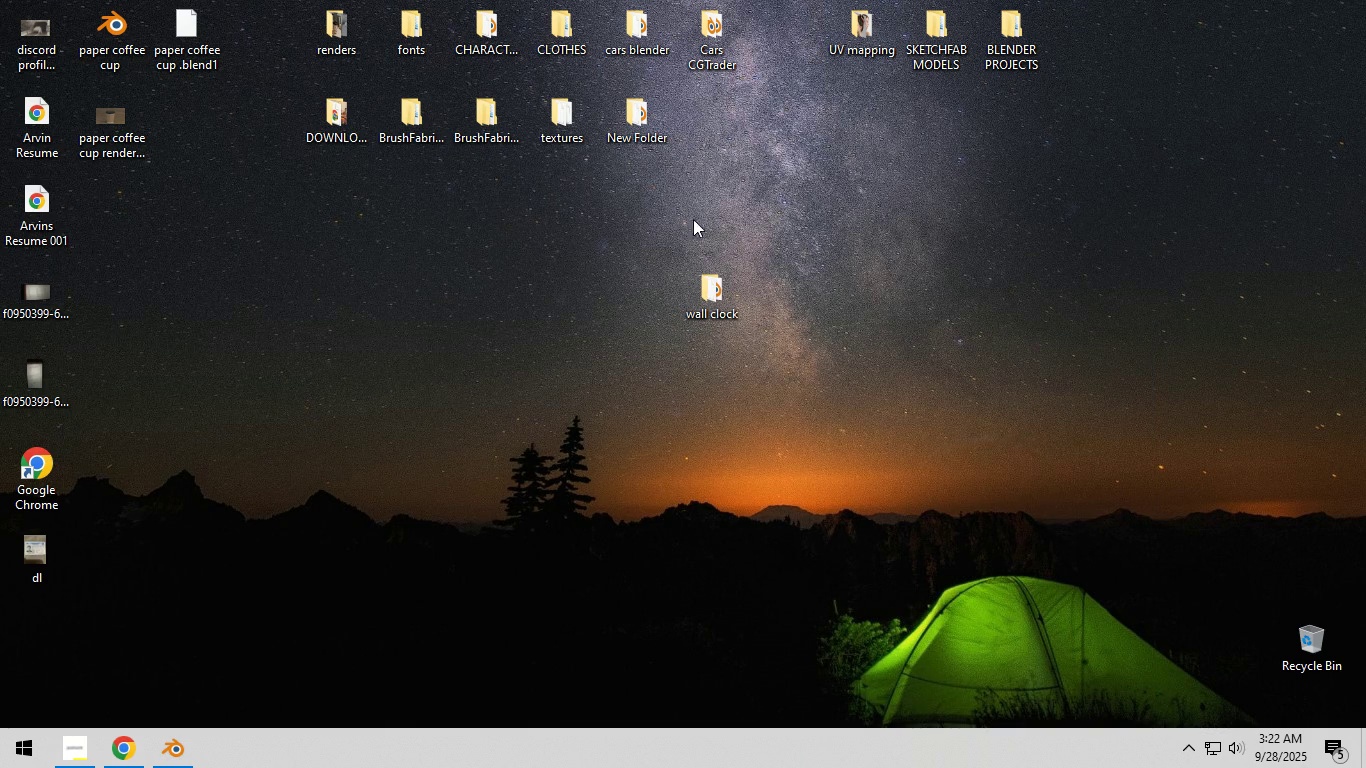 
double_click([716, 290])
 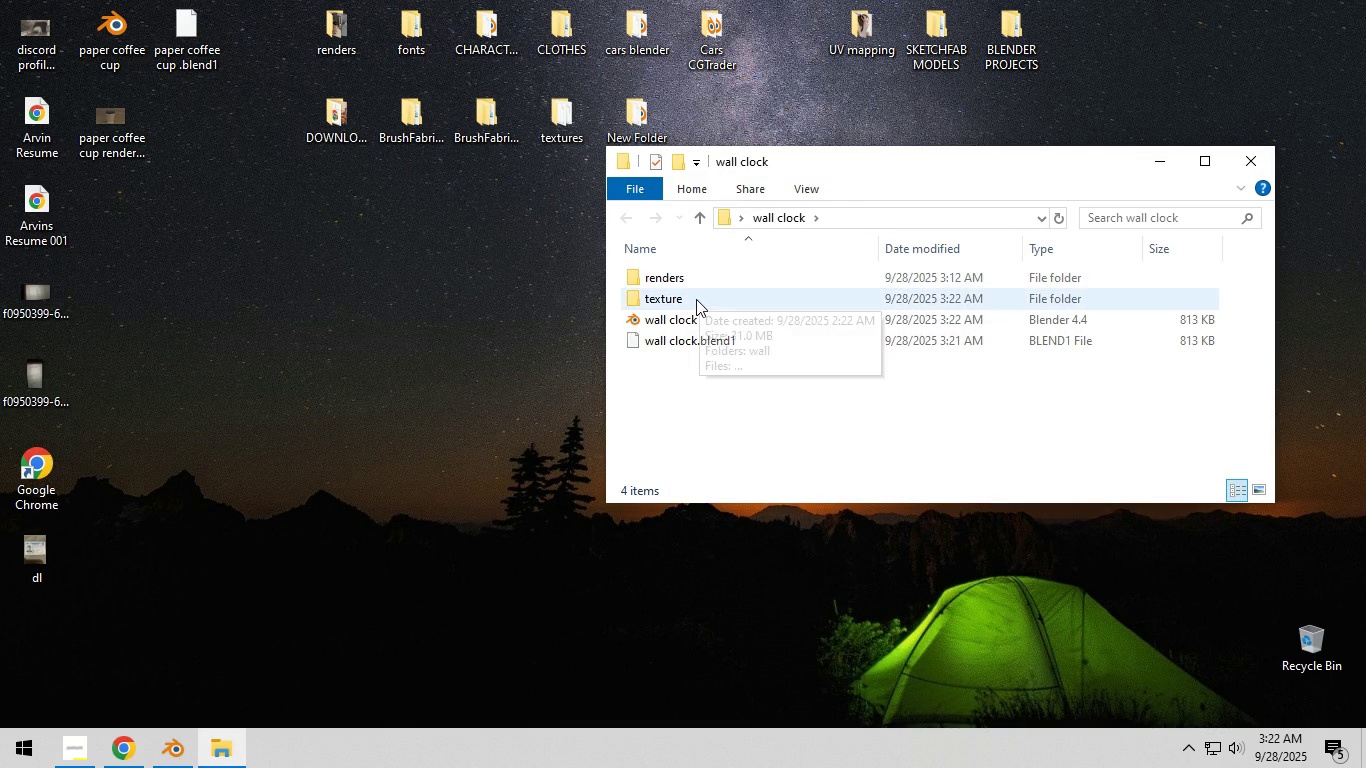 
double_click([696, 299])
 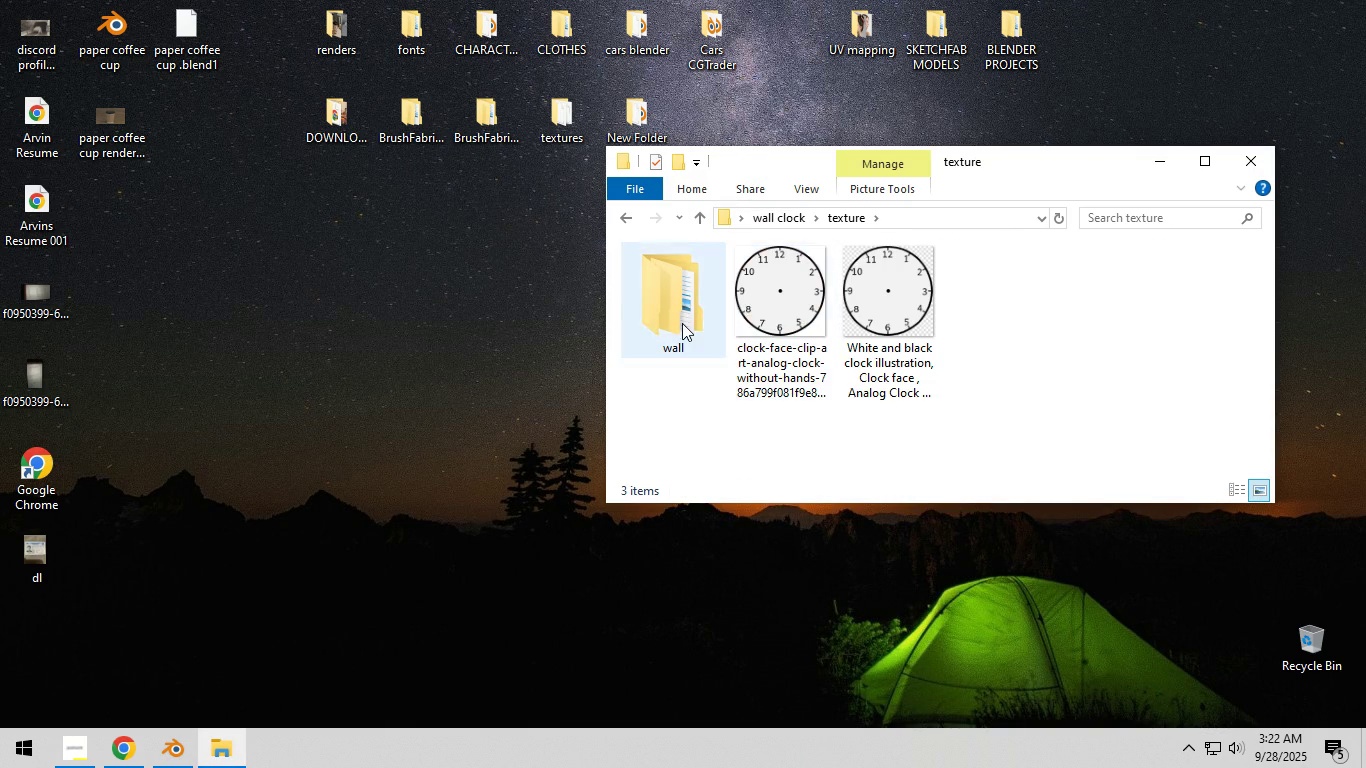 
double_click([681, 323])
 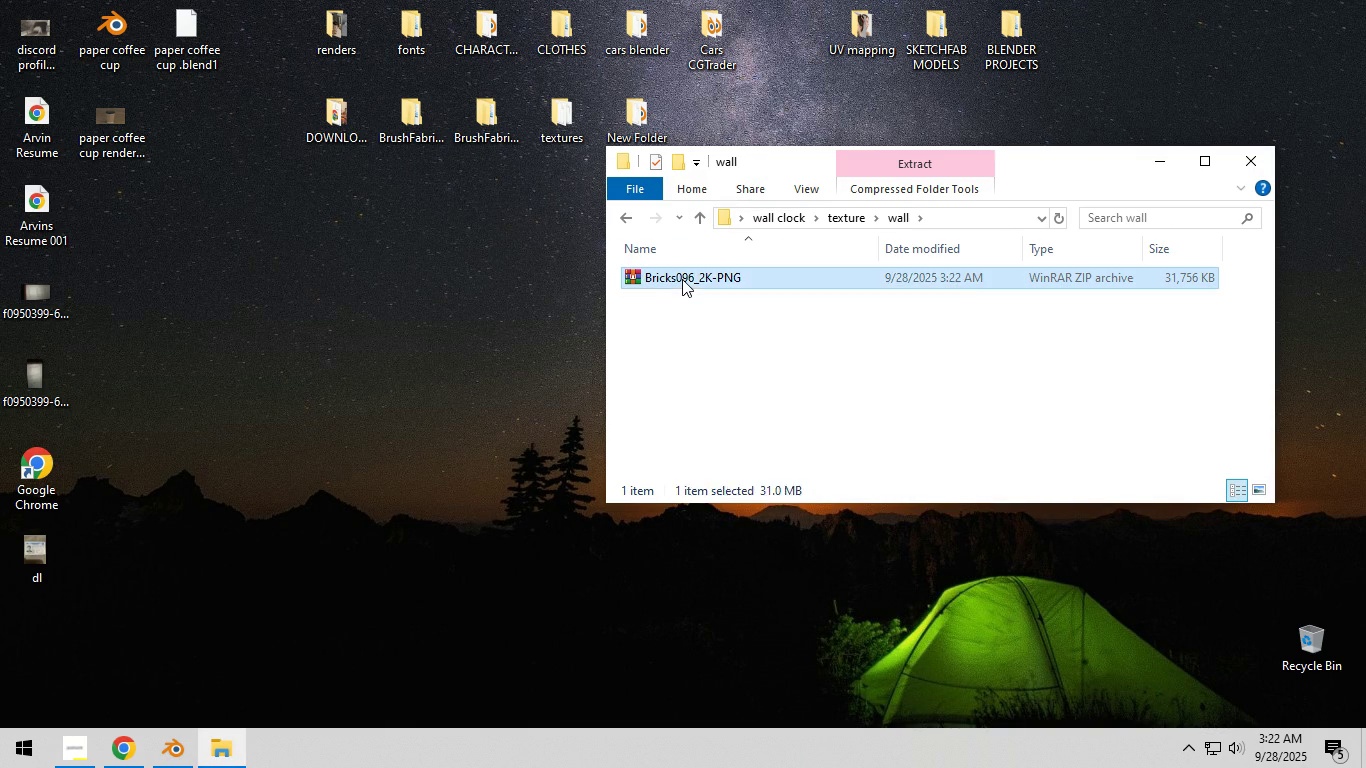 
right_click([682, 279])
 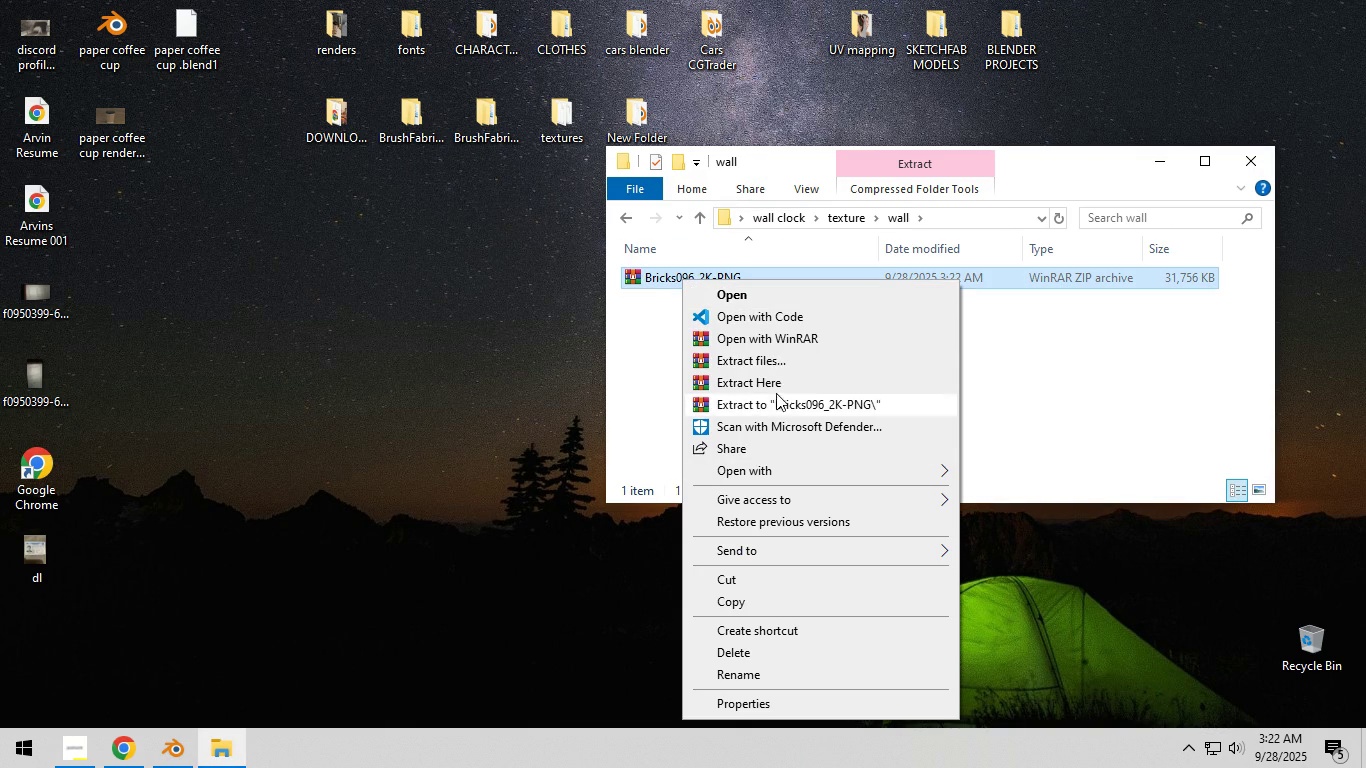 
left_click([776, 391])